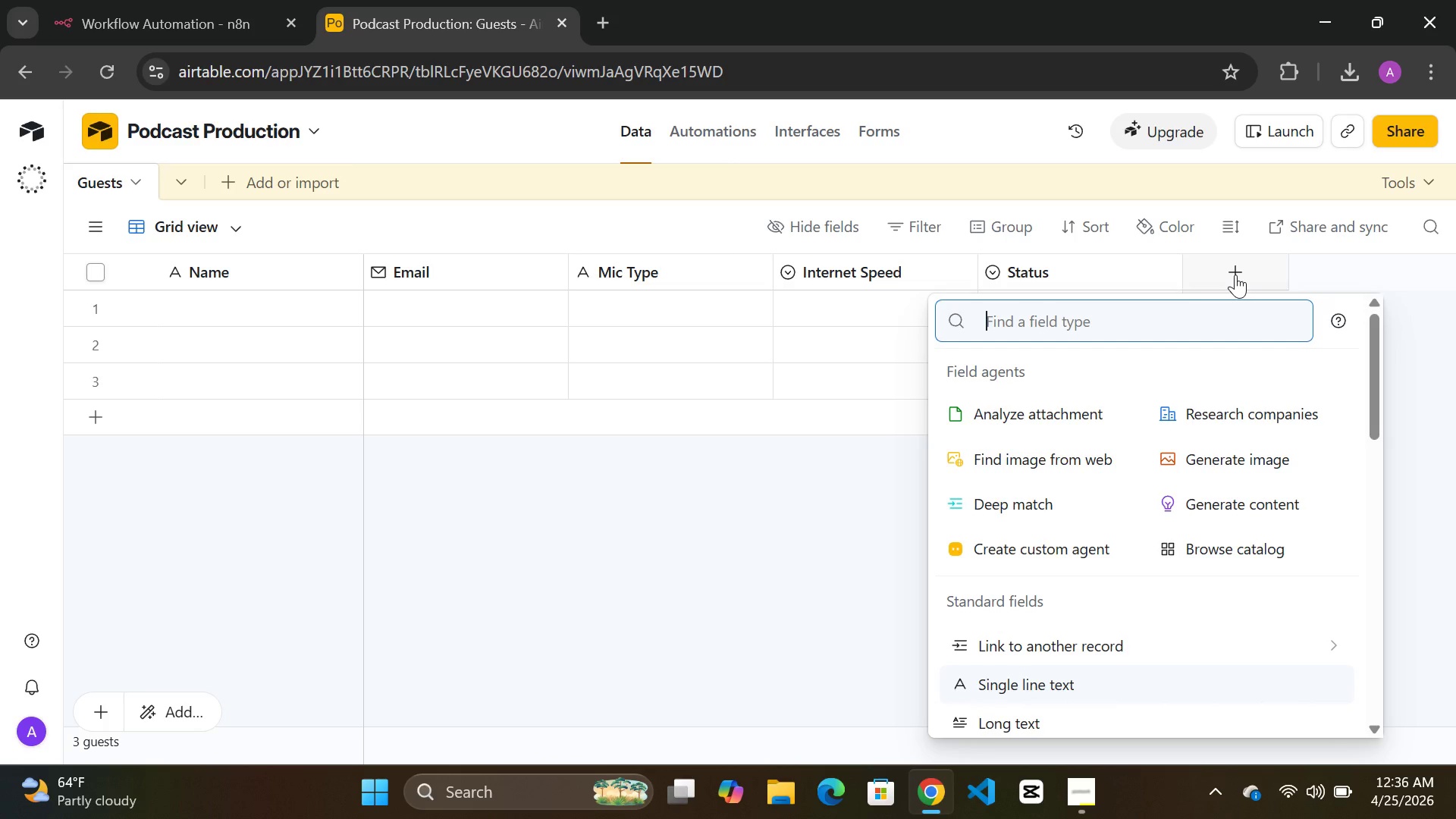 
type(ur)
 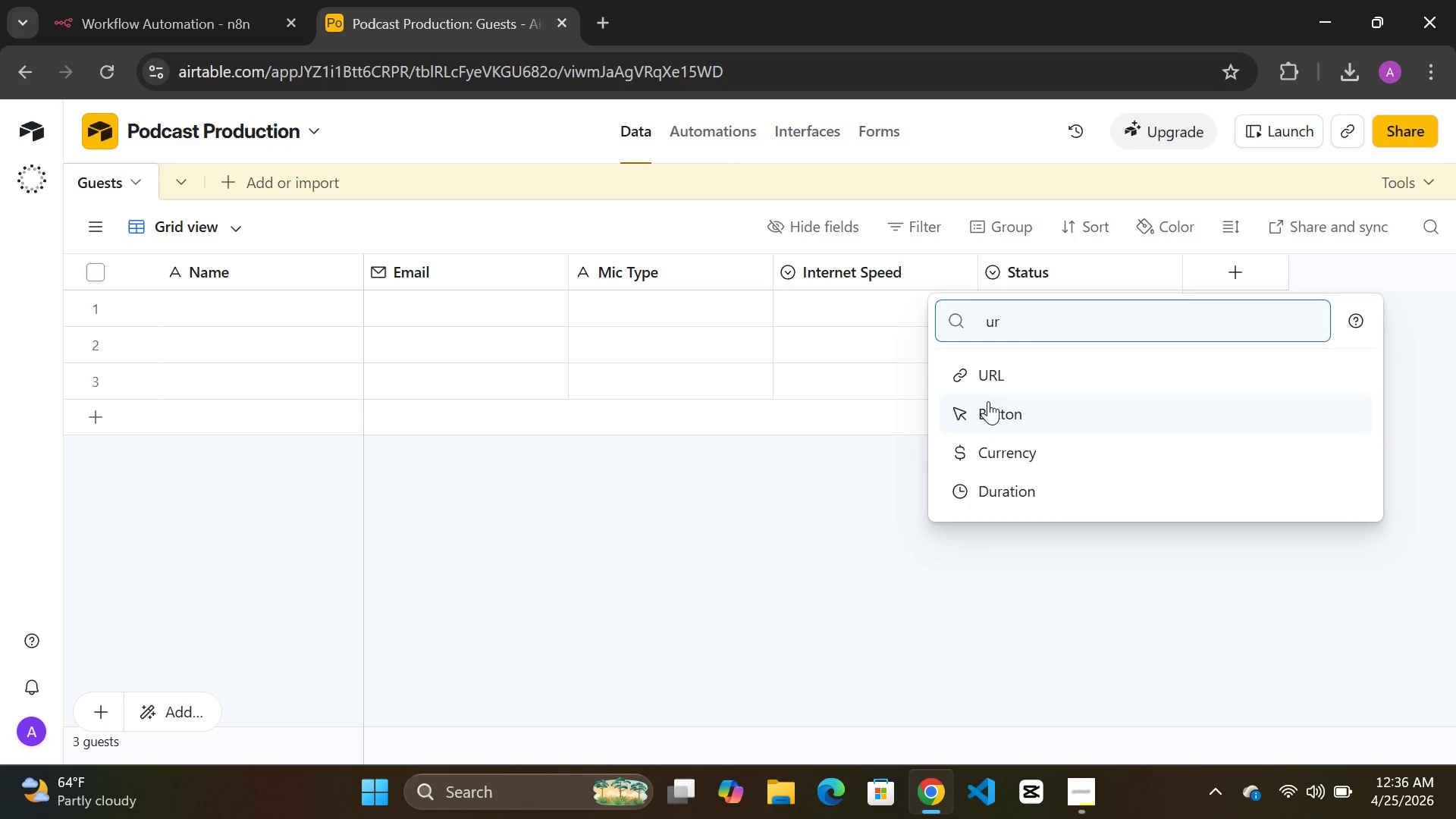 
left_click([993, 376])
 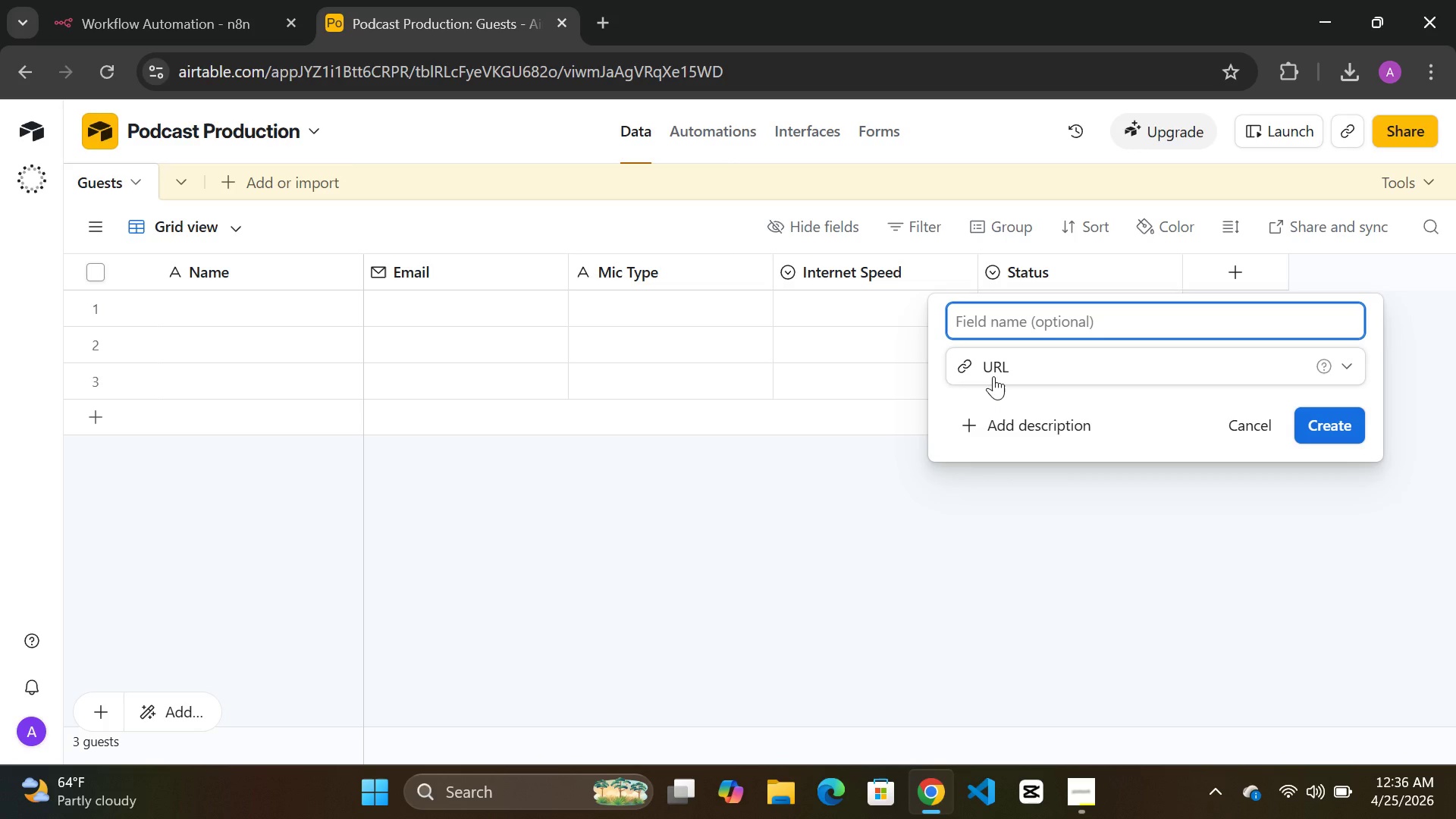 
type(Driee)
key(Backspace)
type( Link)
 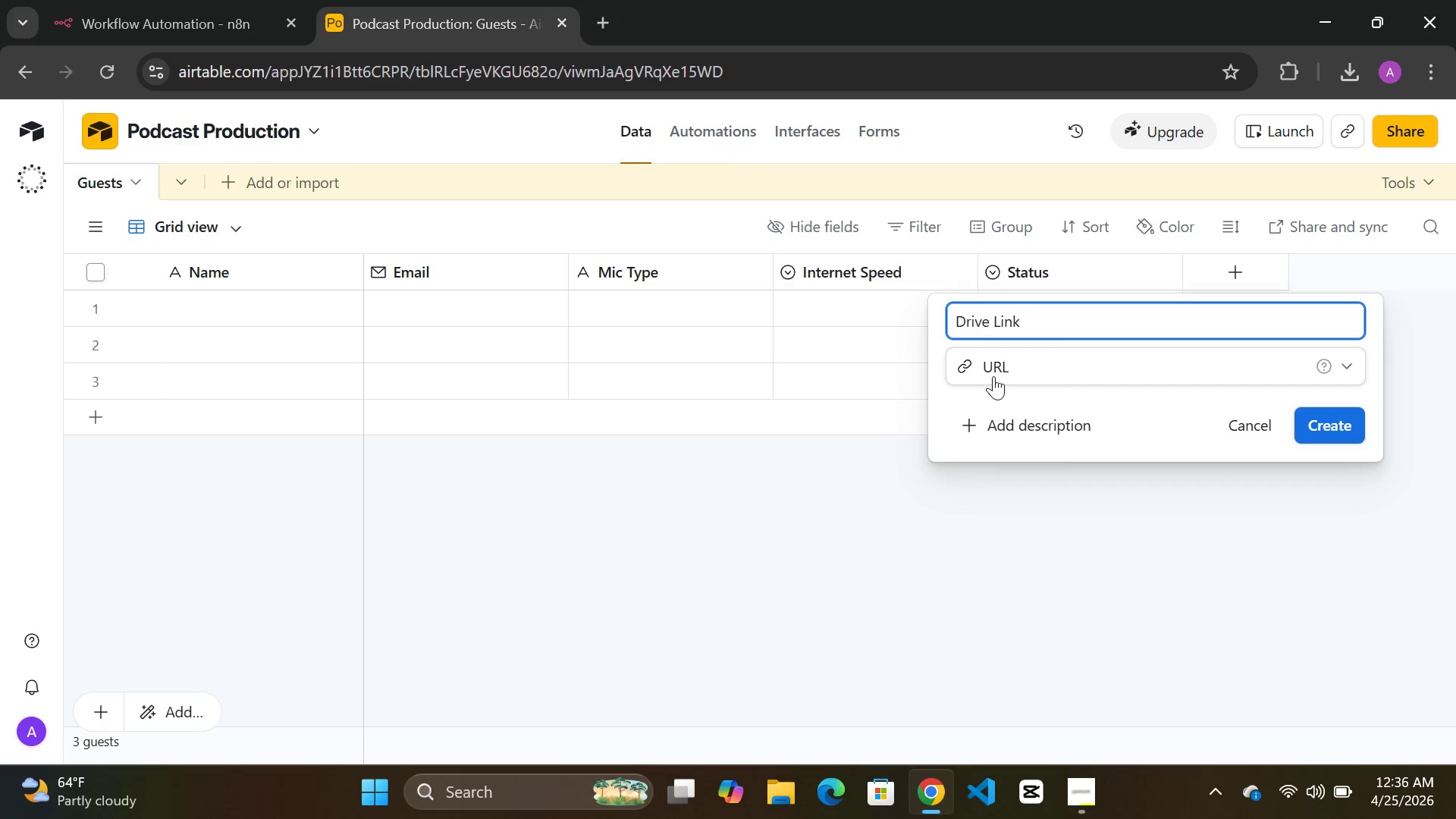 
hold_key(key=V, duration=0.38)
 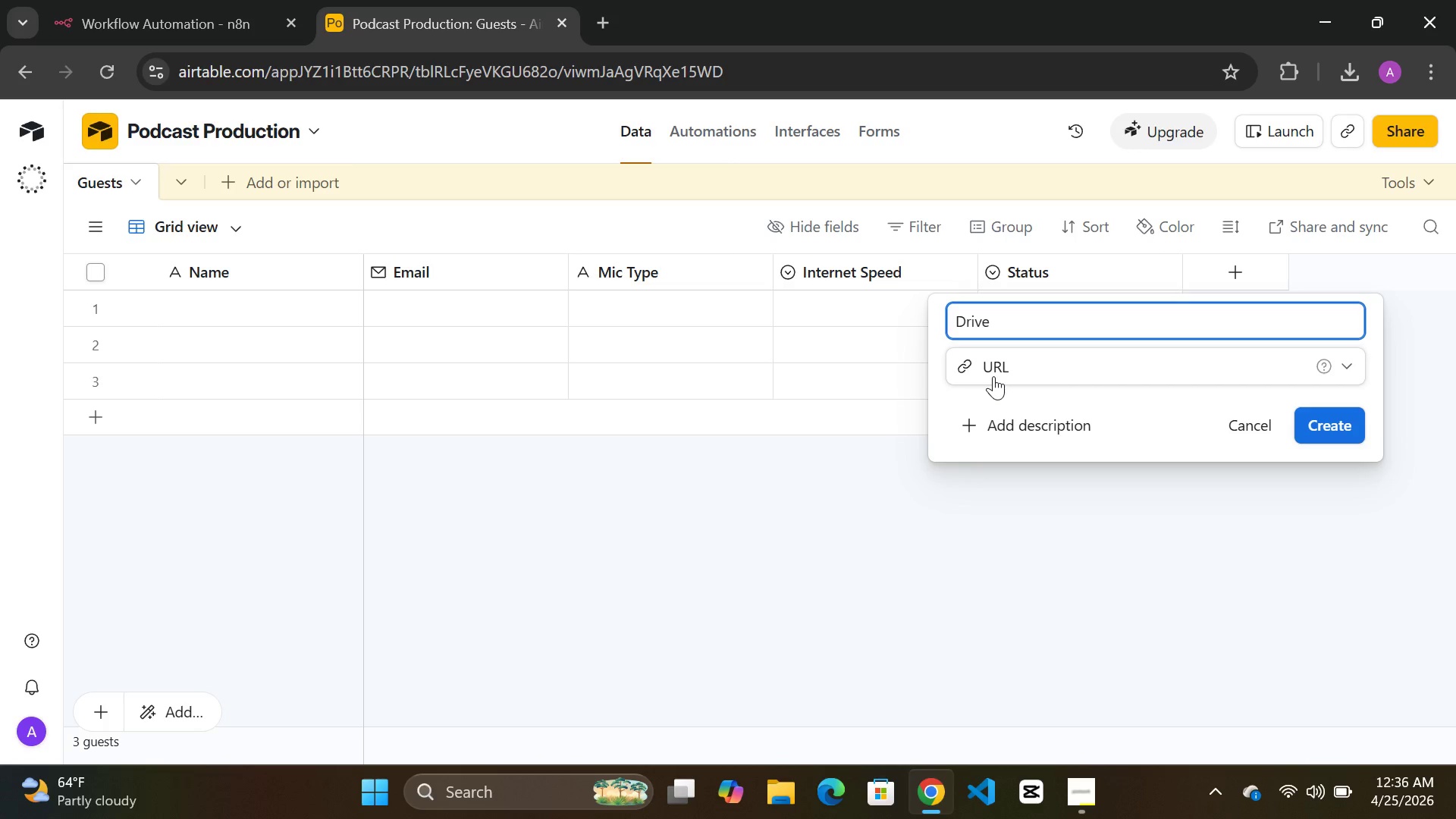 
left_click([1325, 422])
 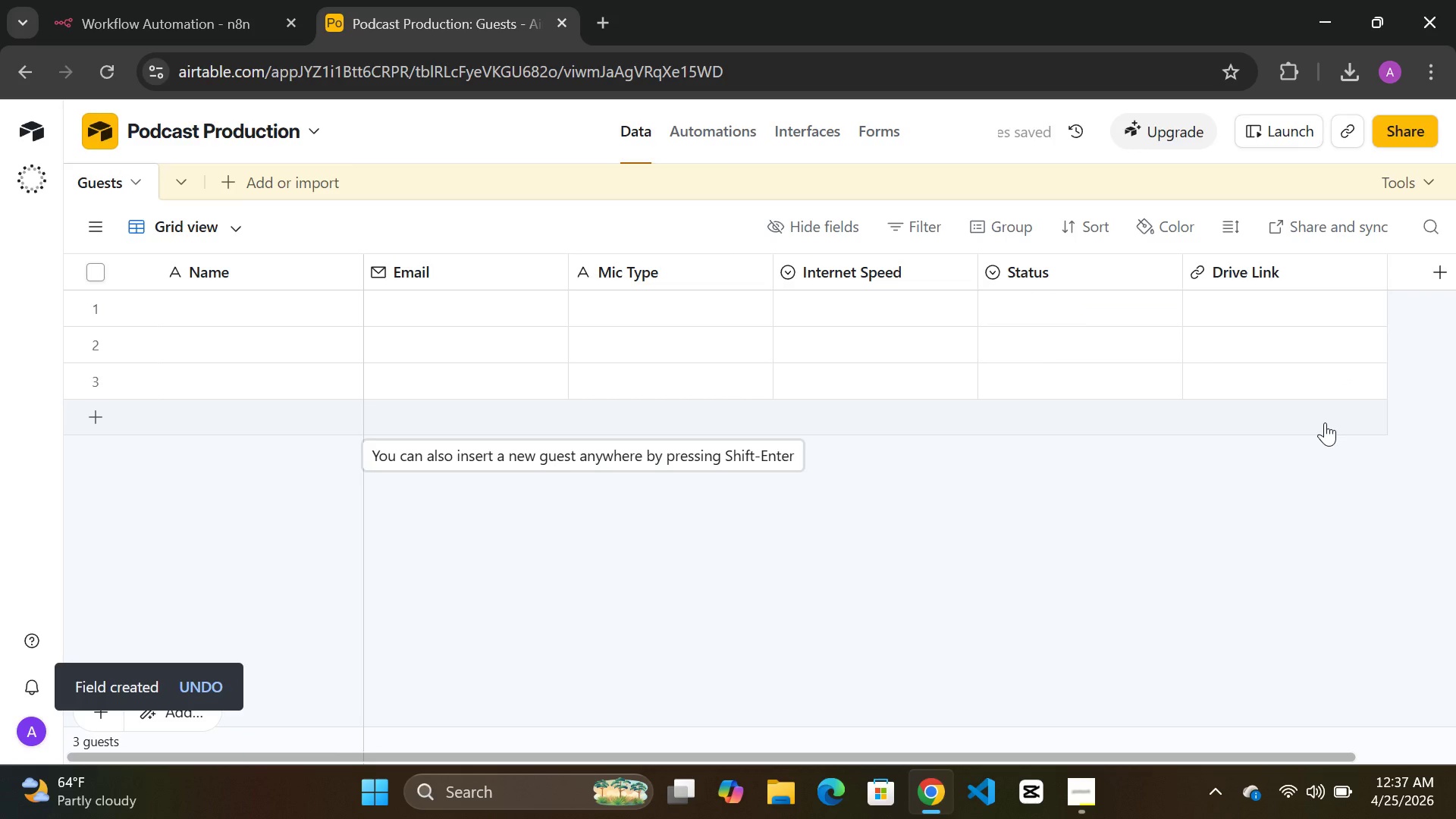 
wait(7.33)
 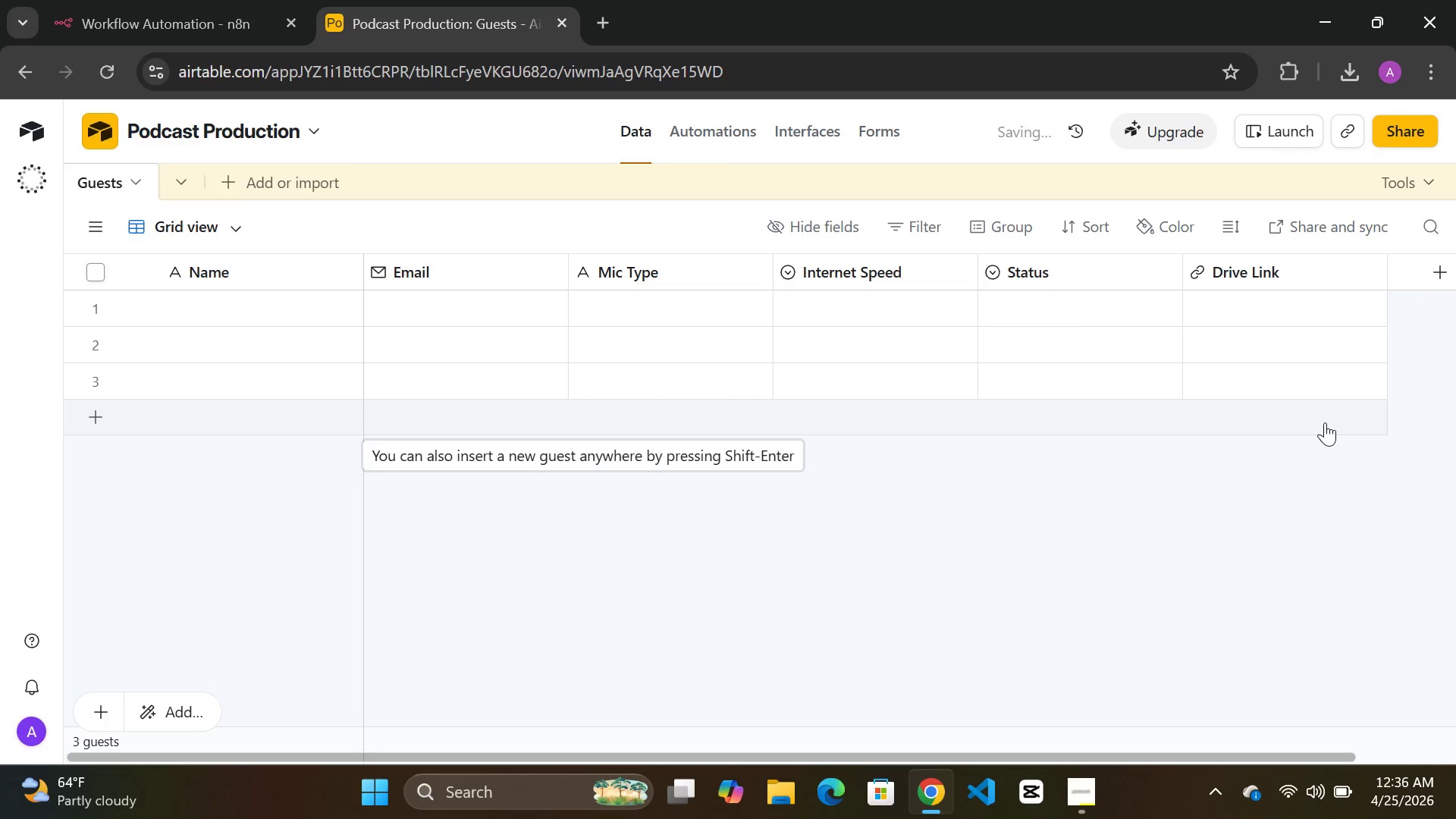 
left_click([612, 14])
 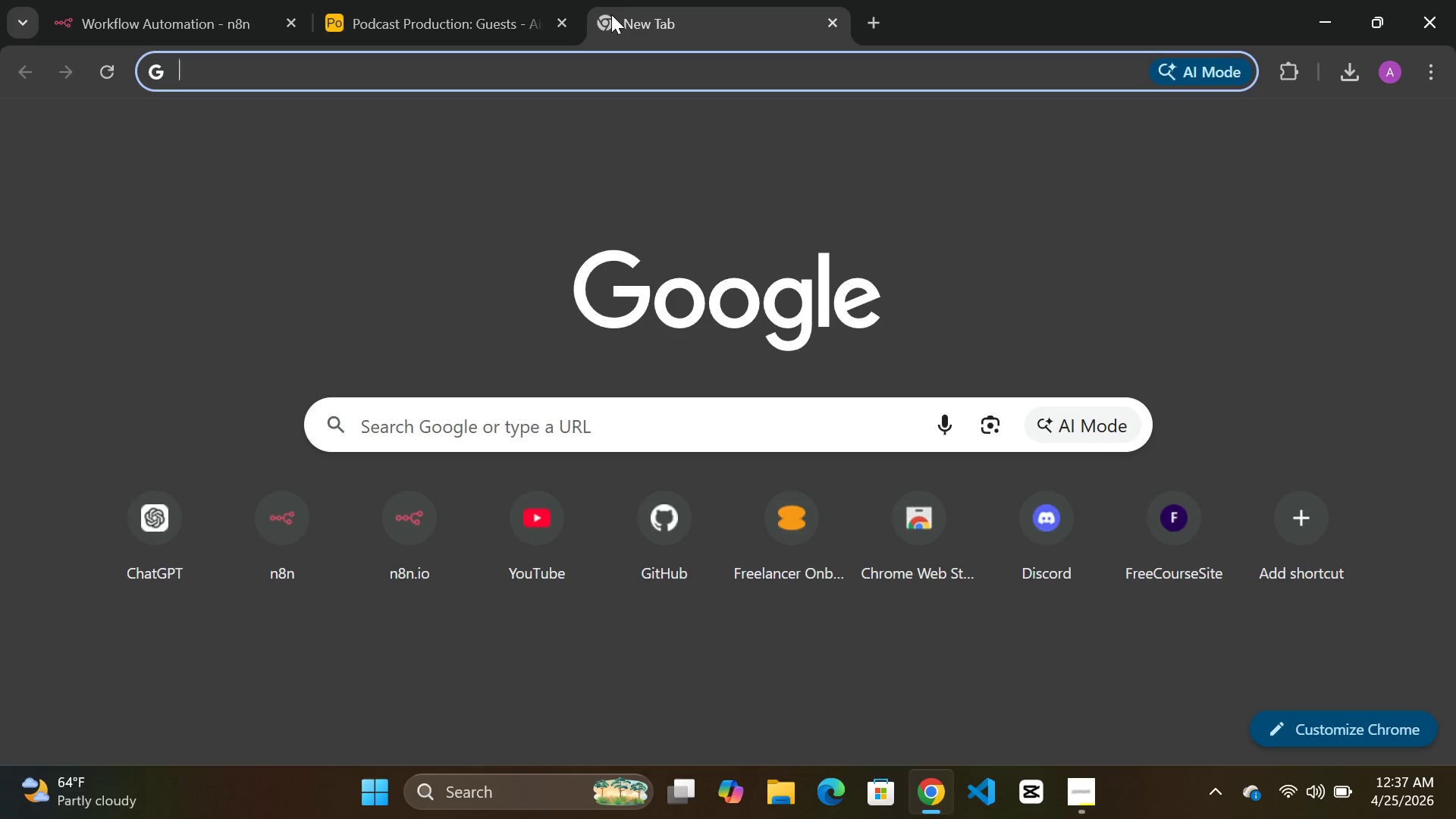 
type(slack)
 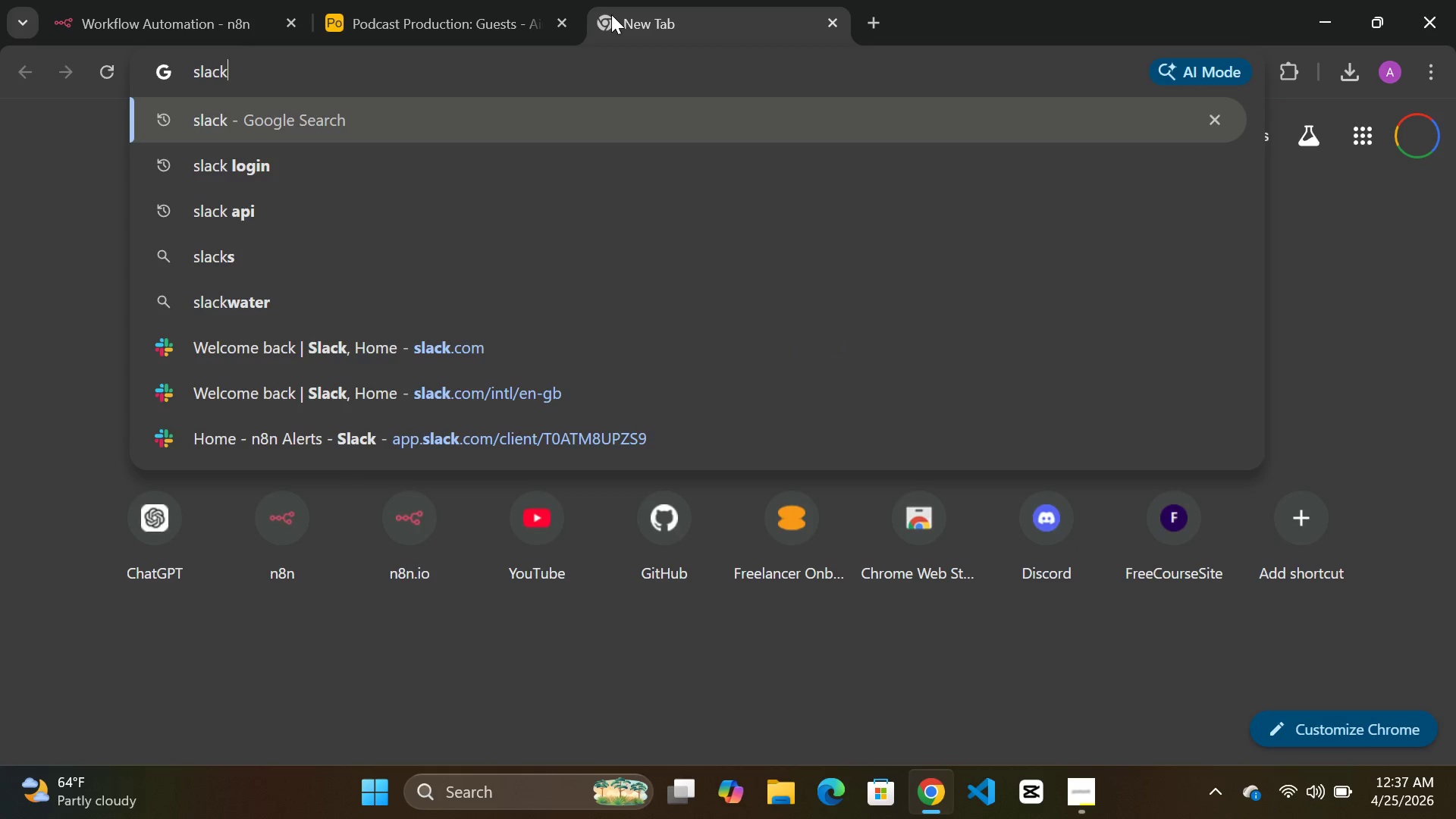 
key(Enter)
 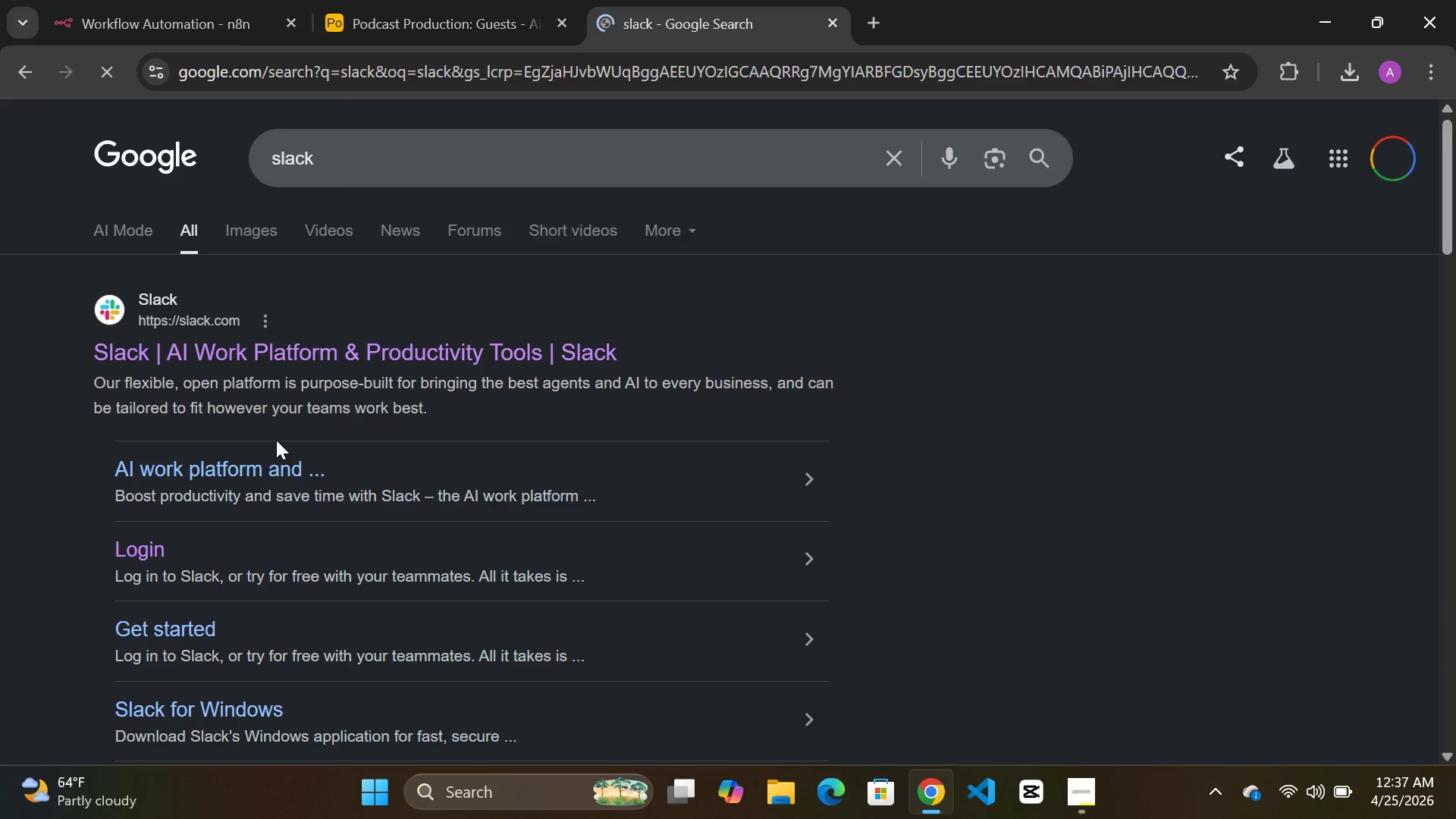 
left_click([282, 359])
 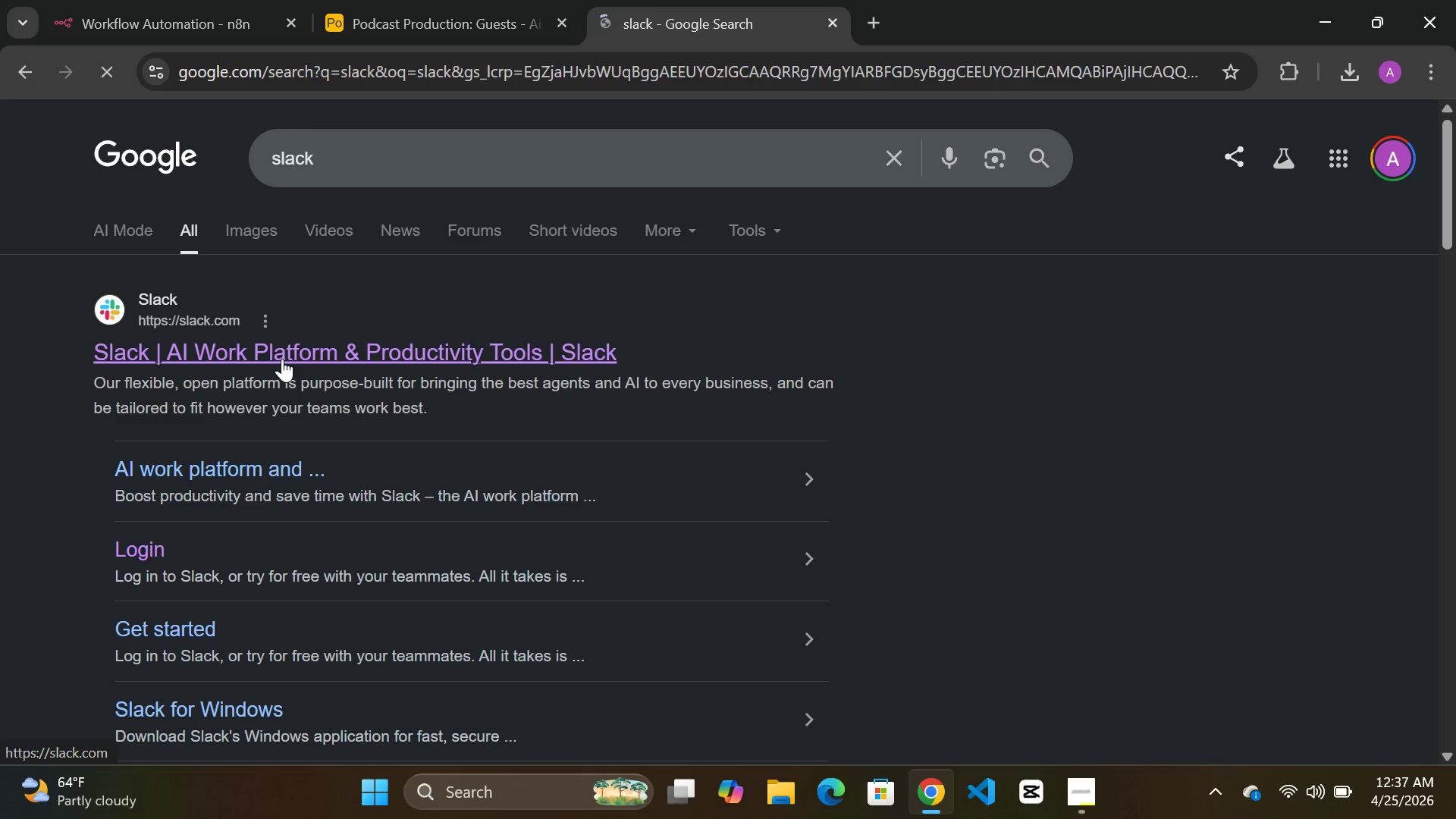 
wait(16.45)
 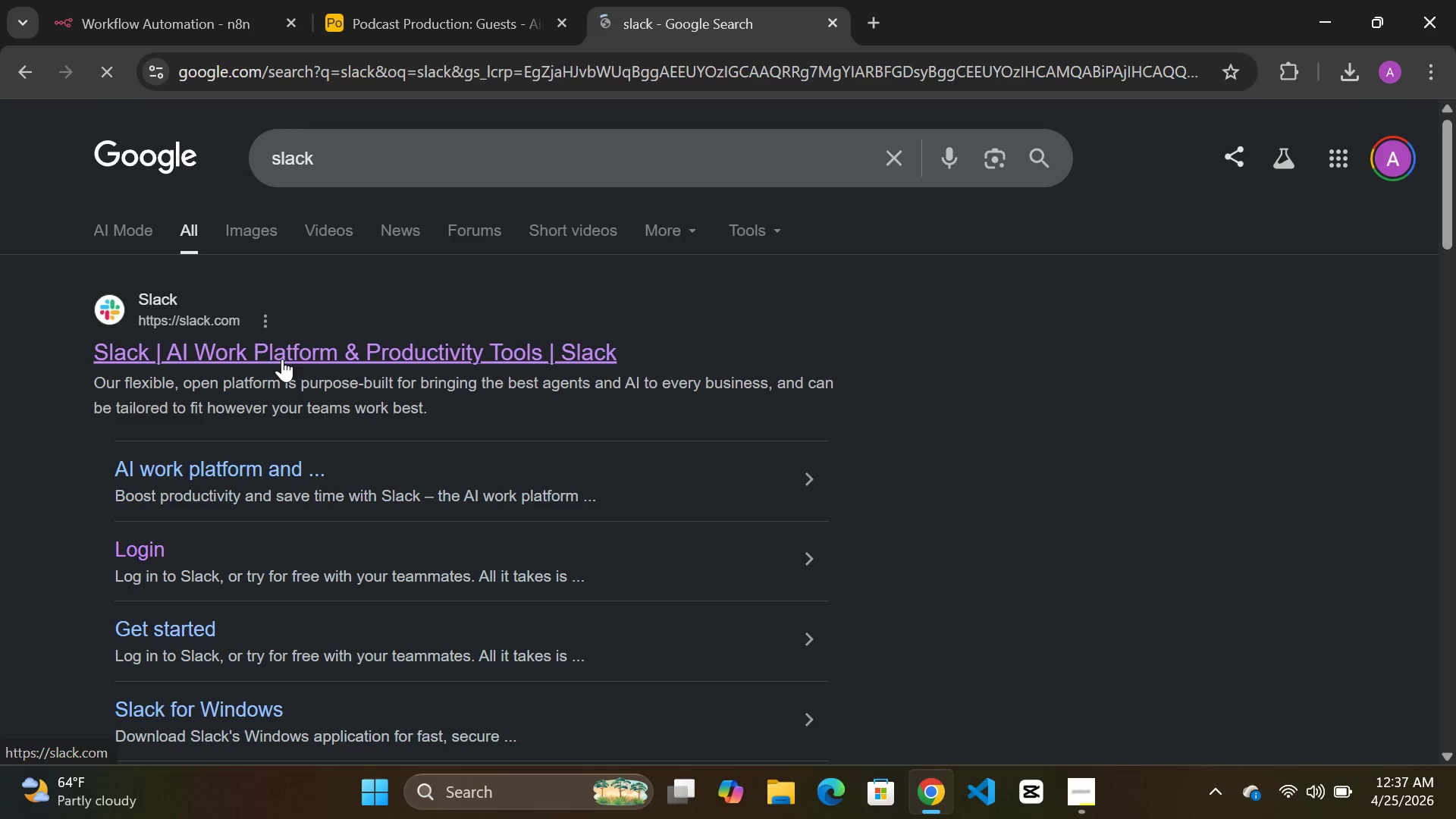 
double_click([371, 626])
 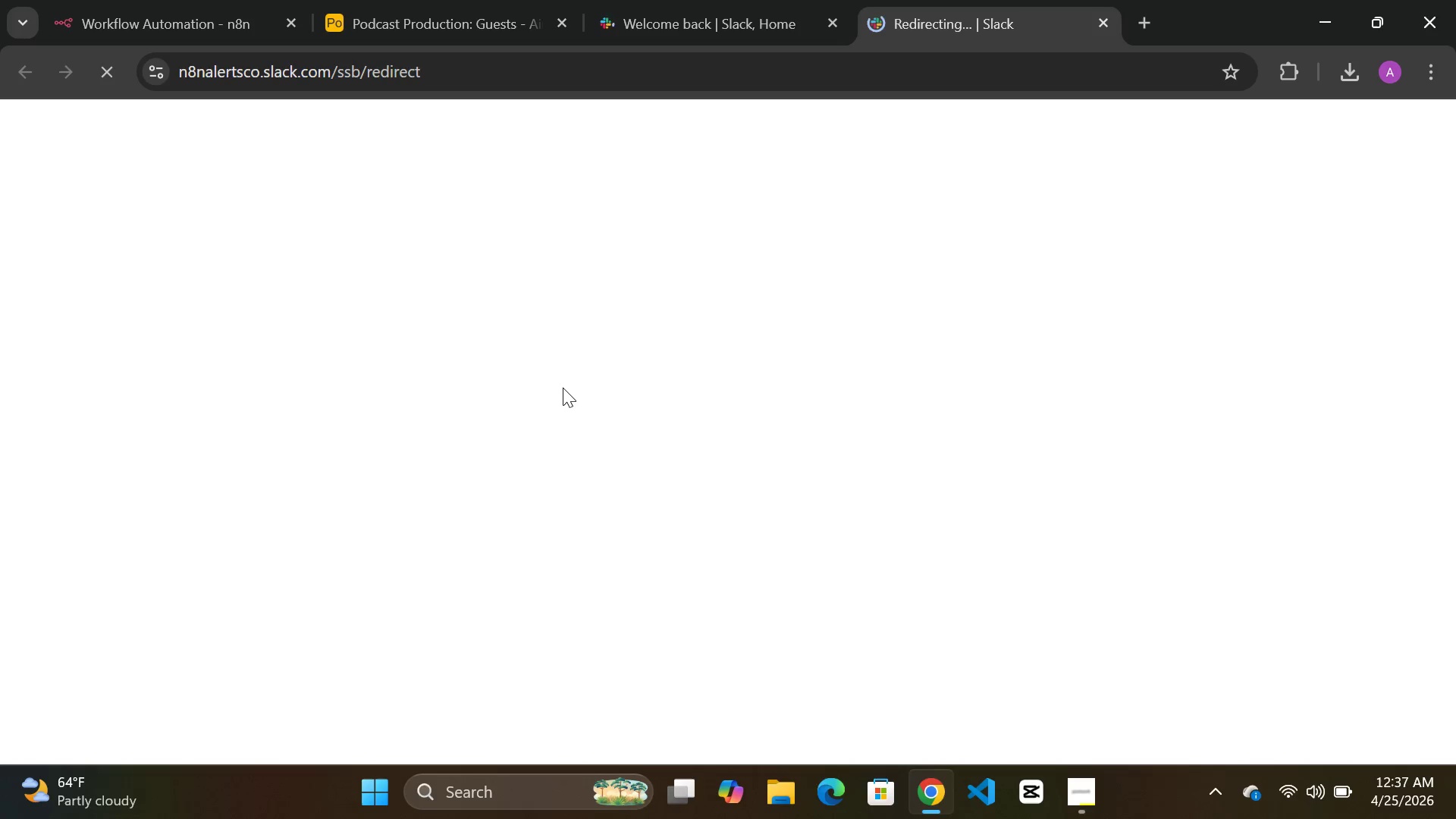 
wait(36.14)
 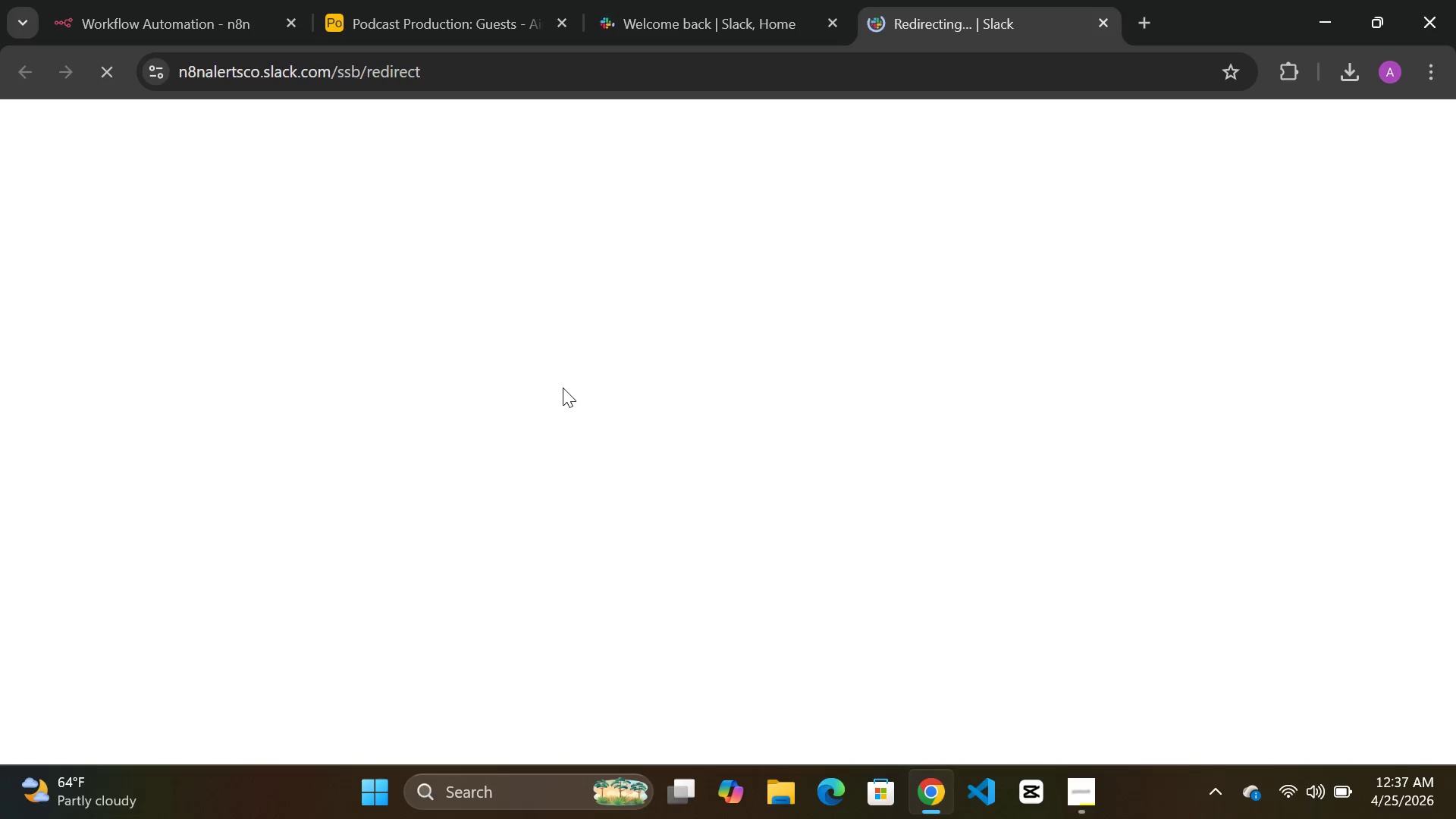 
double_click([111, 71])
 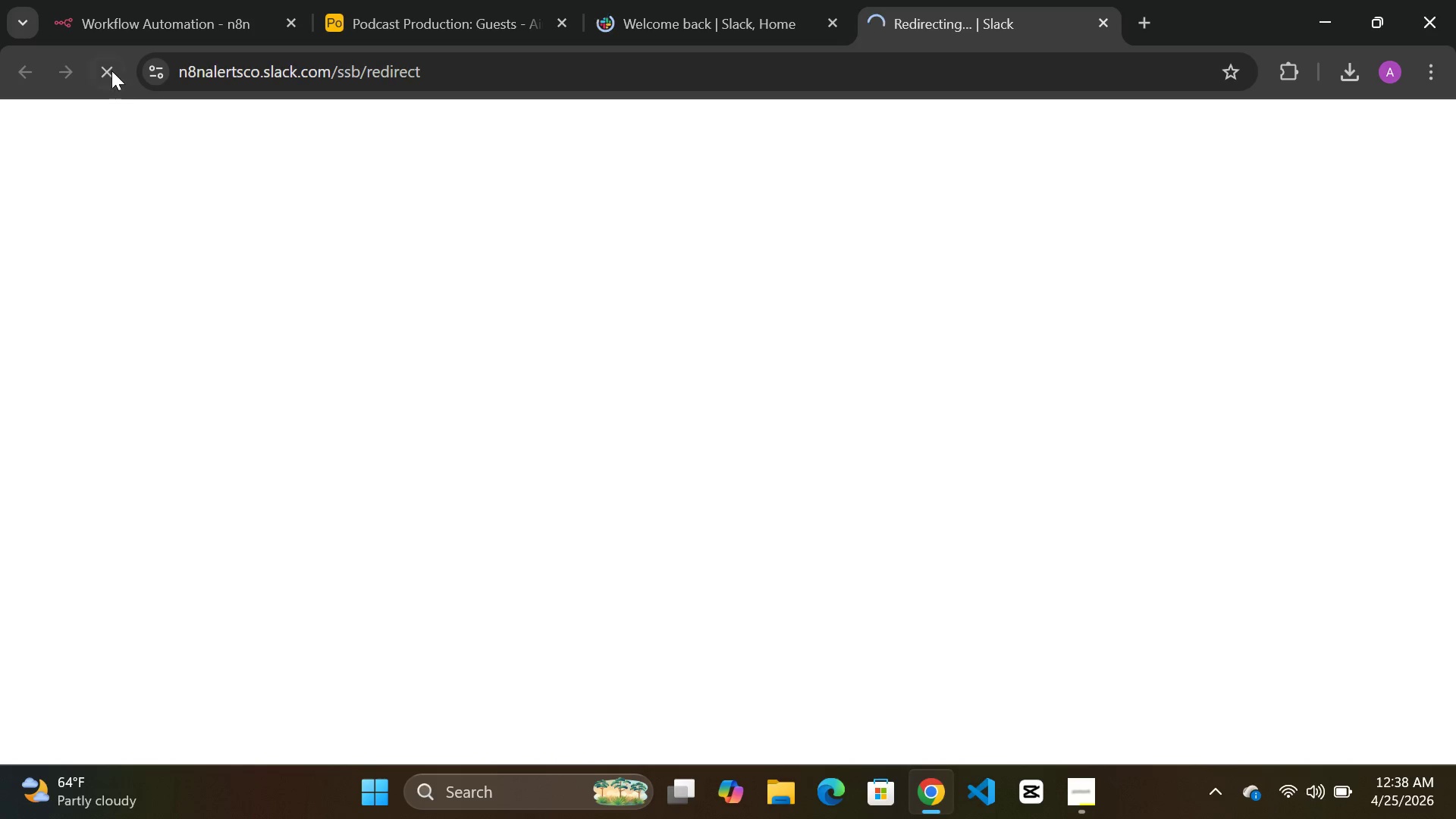 
left_click([111, 67])
 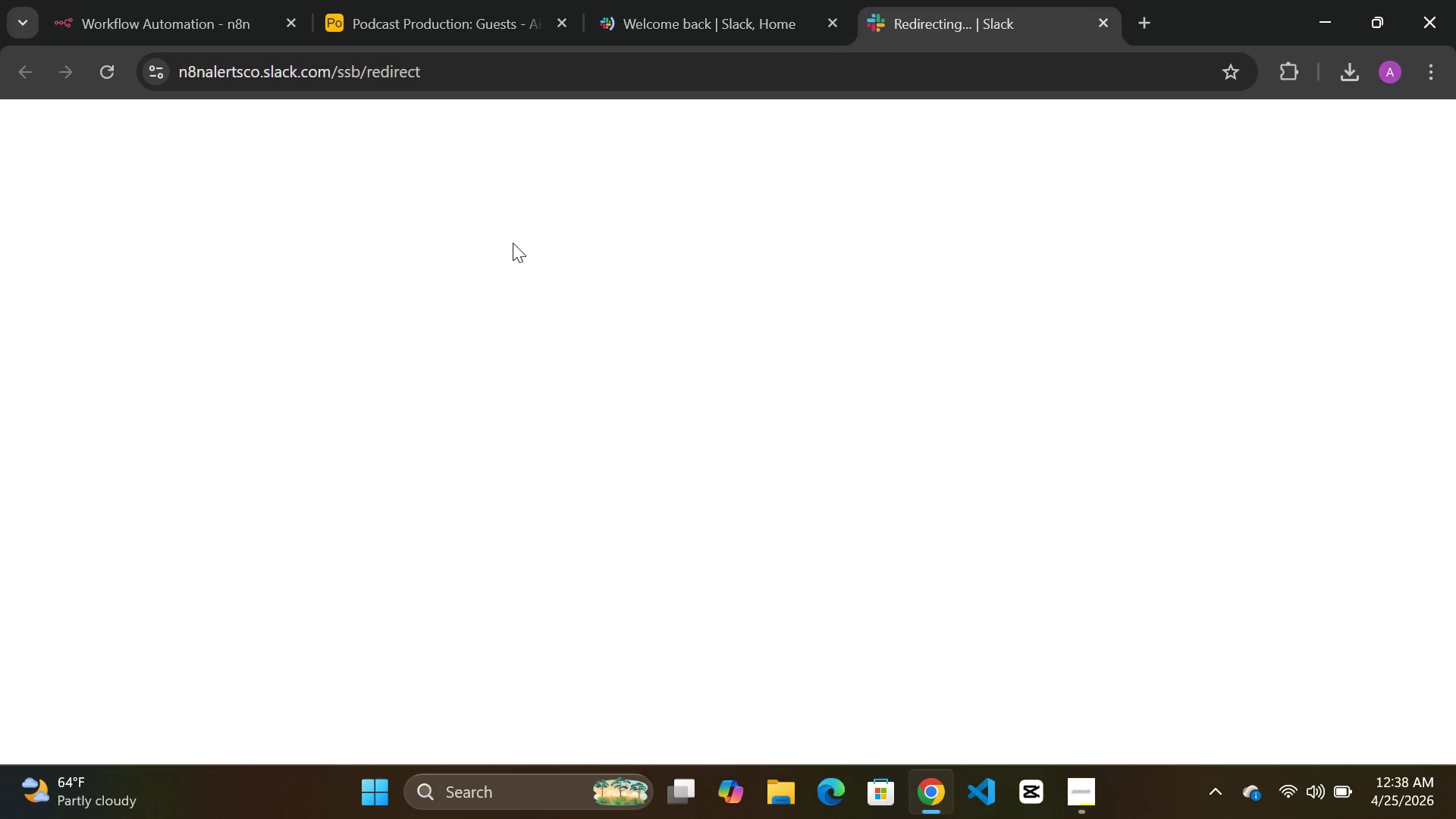 
wait(13.8)
 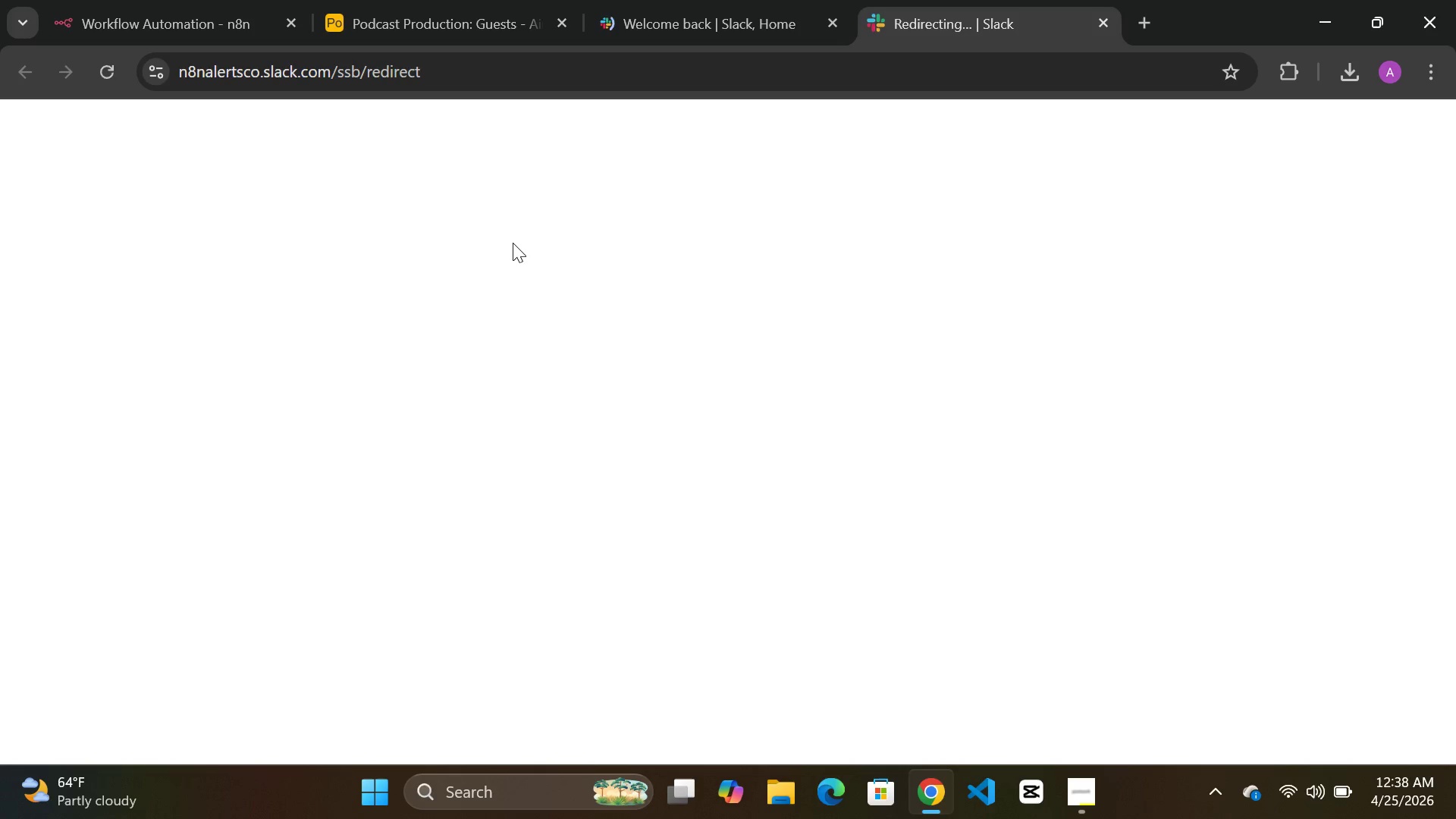 
left_click([1103, 24])
 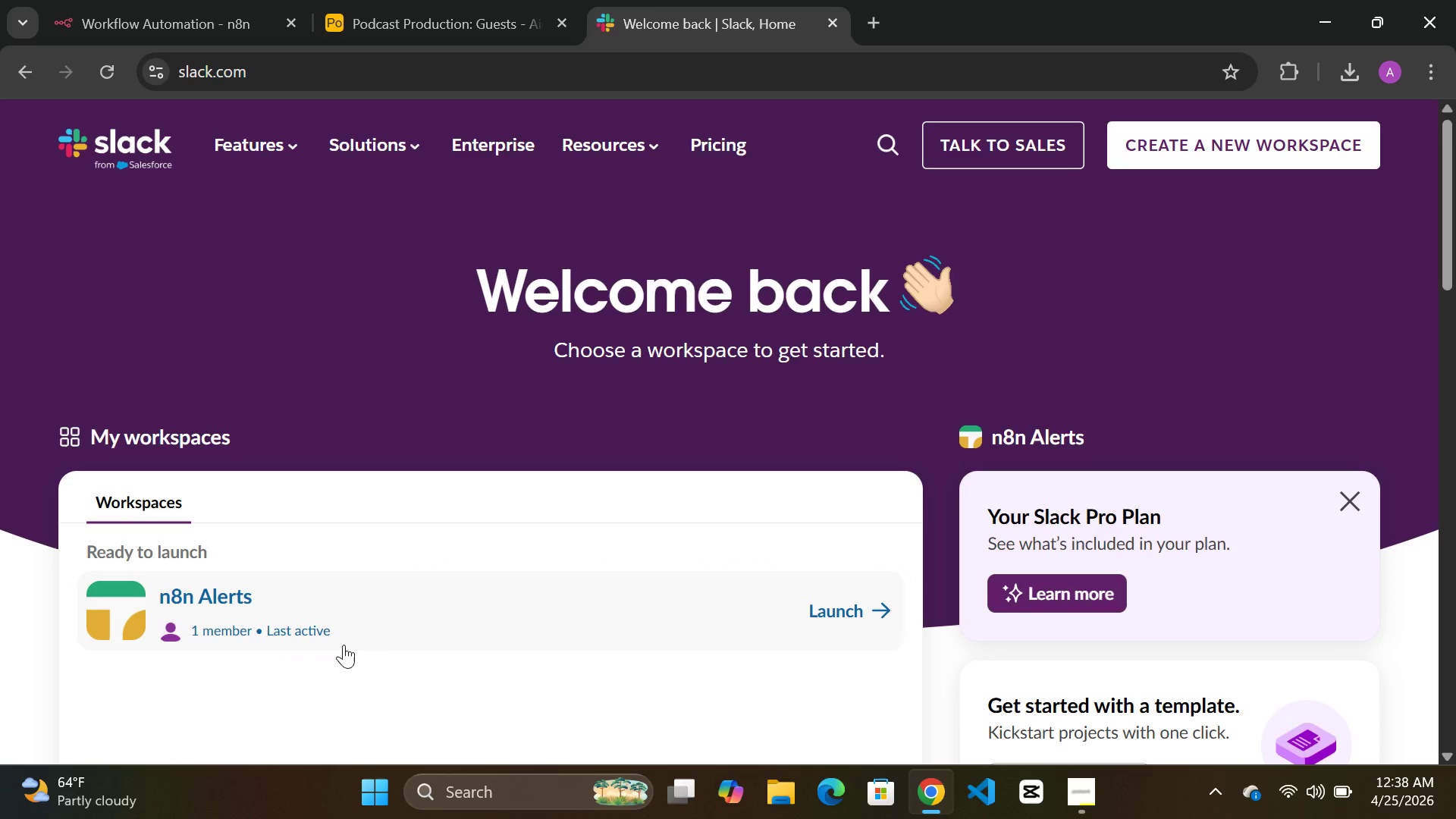 
double_click([379, 623])
 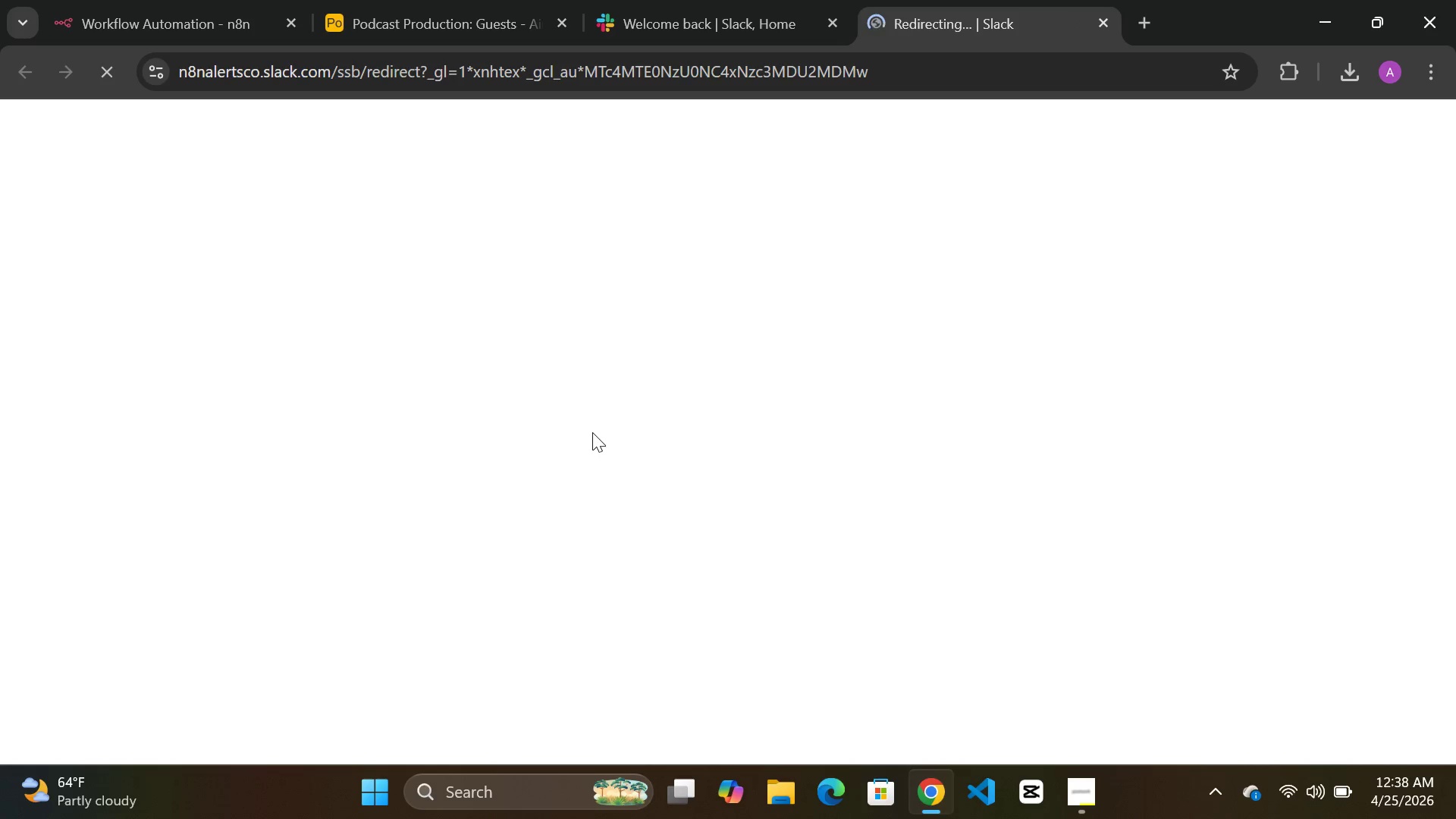 
wait(7.63)
 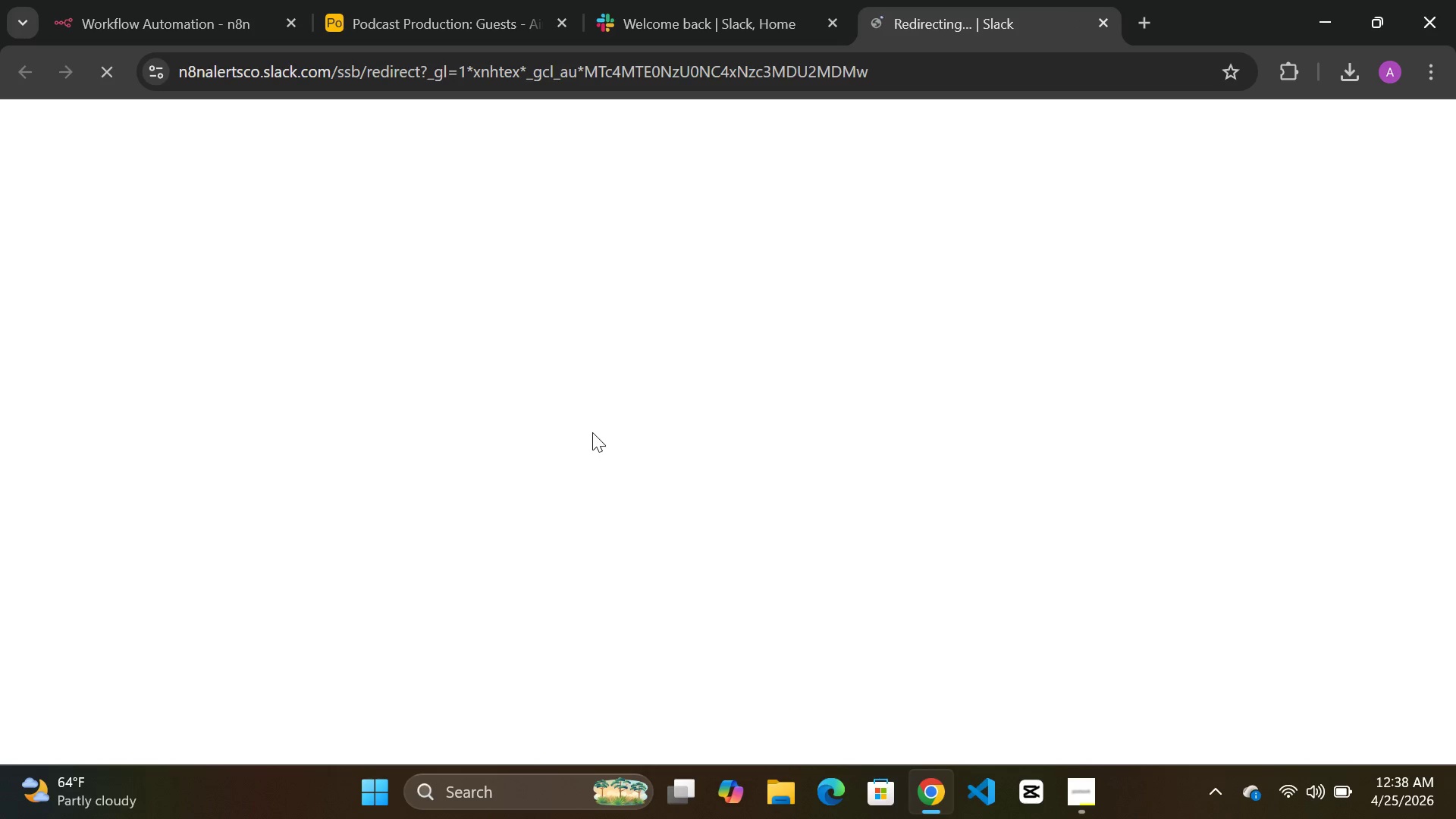 
mouse_move([1081, 790])
 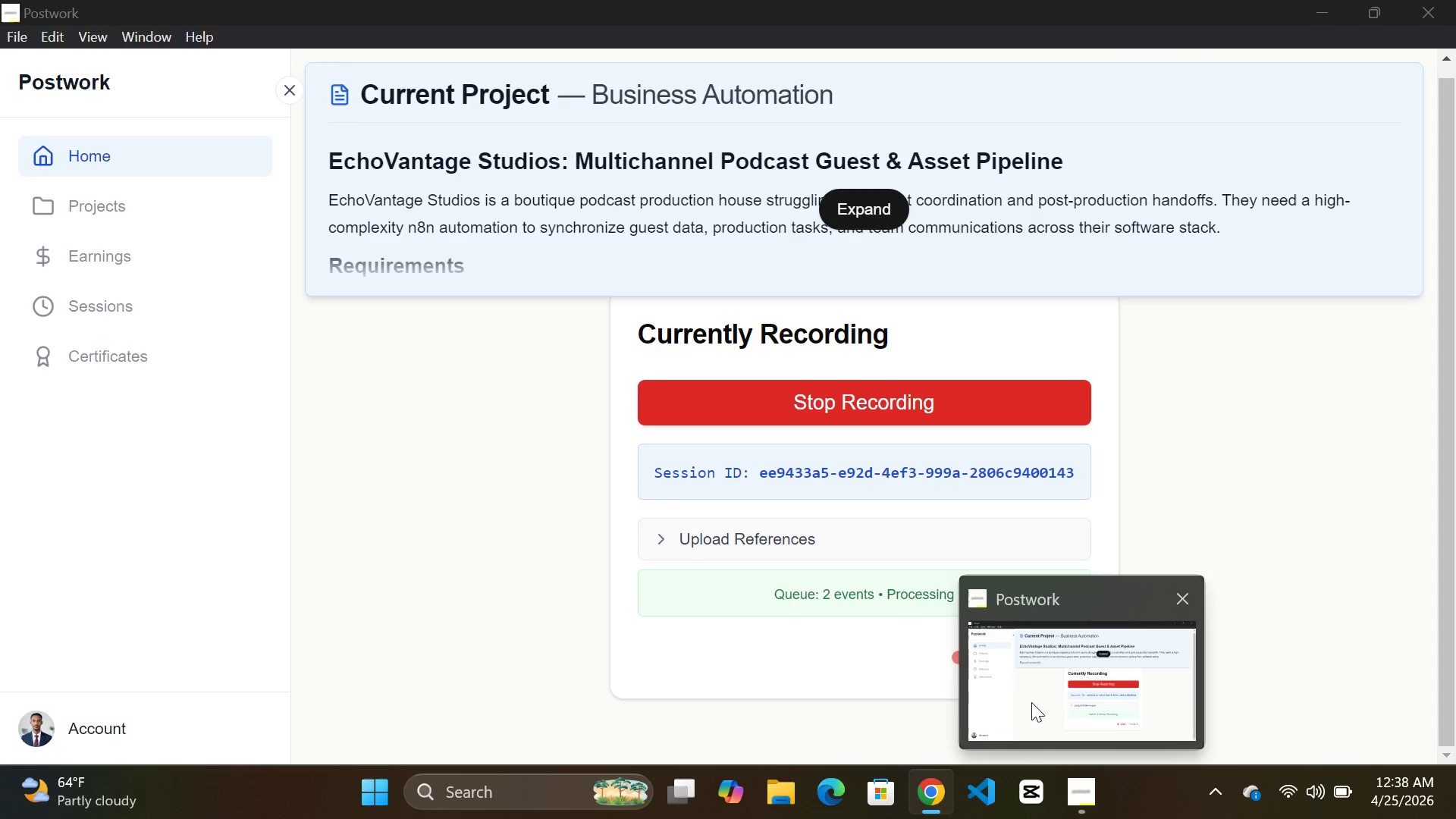 
left_click([1031, 702])